 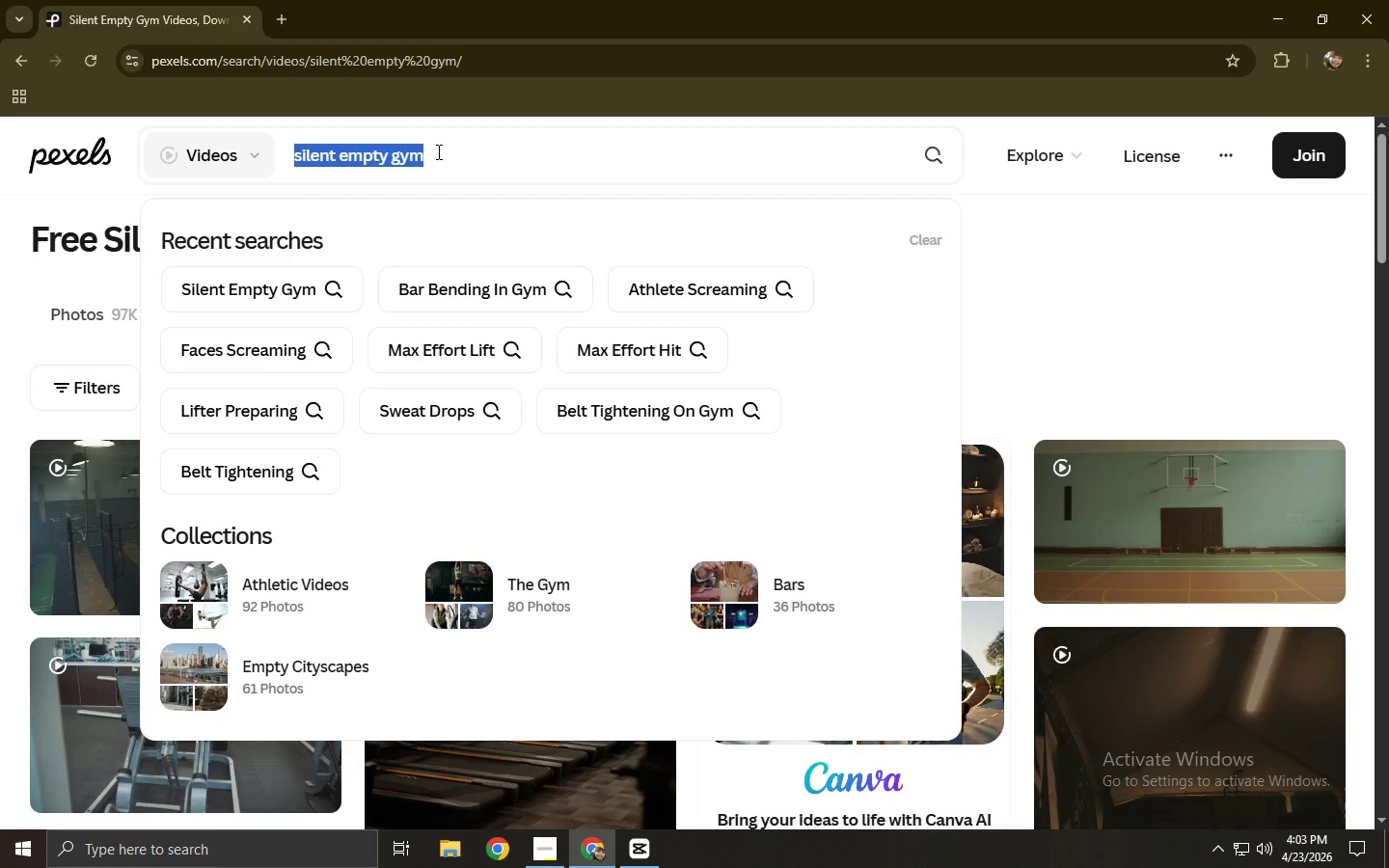 
type(latte art pour)
 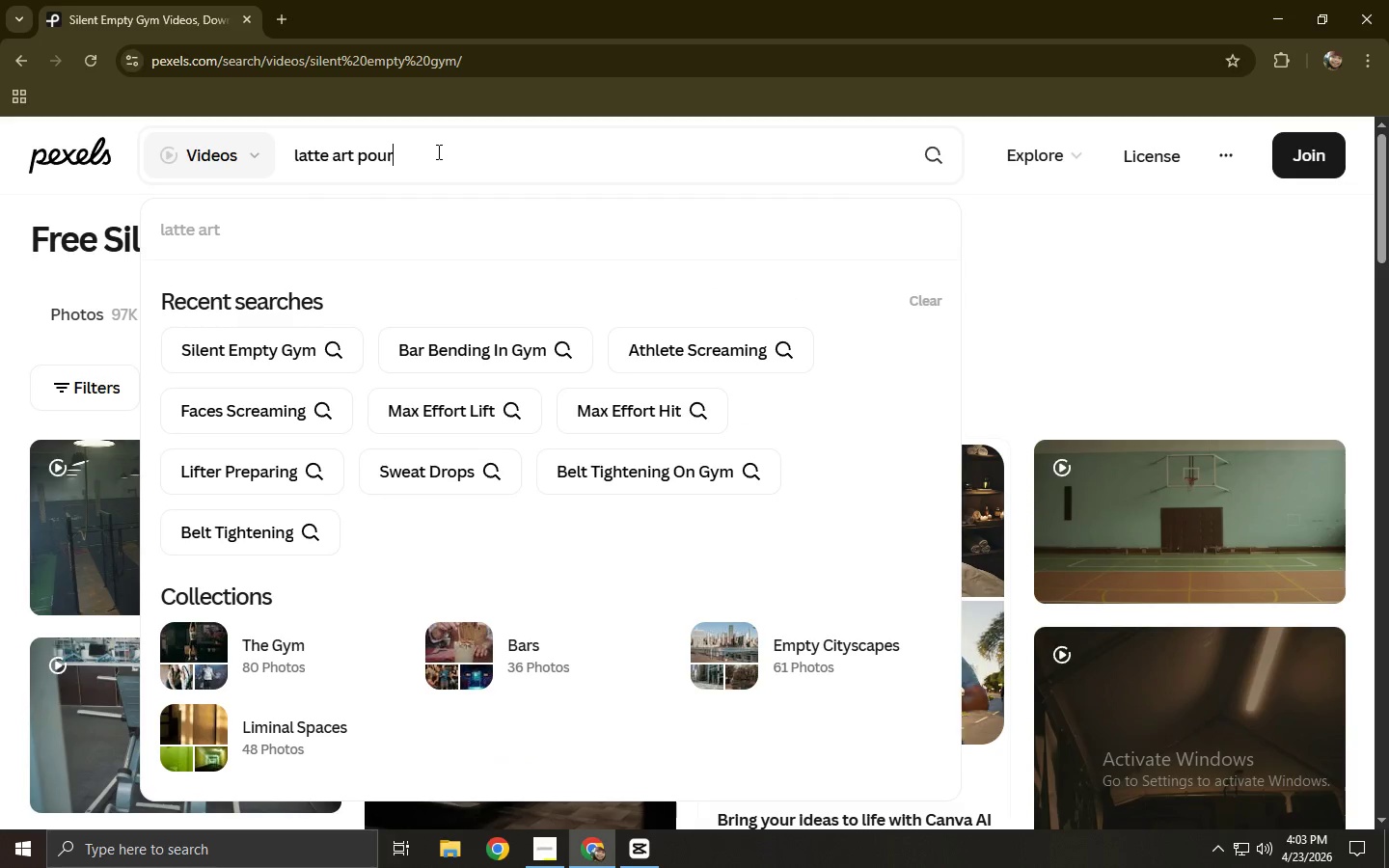 
key(Enter)
 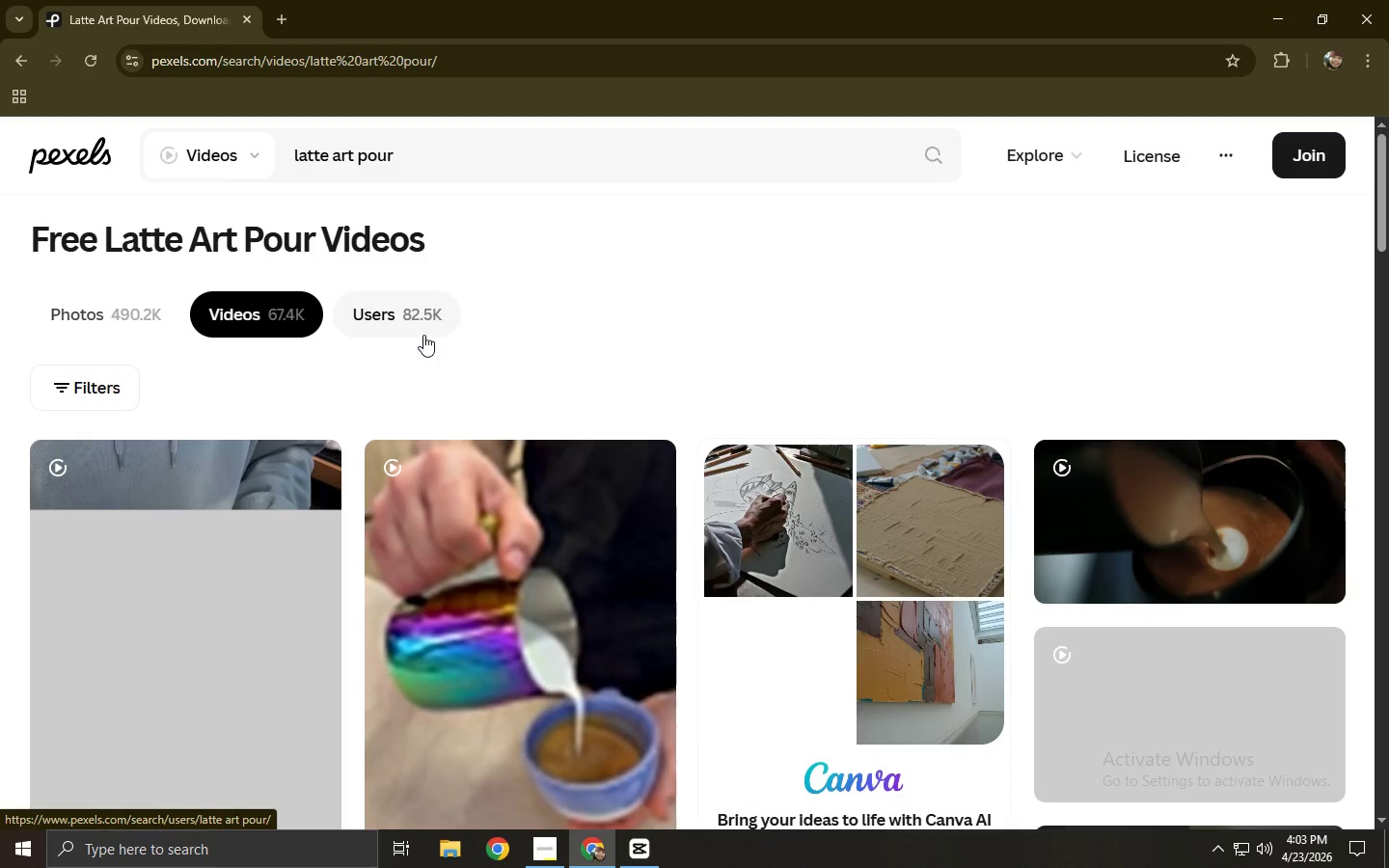 
scroll: coordinate [189, 418], scroll_direction: down, amount: 6.0
 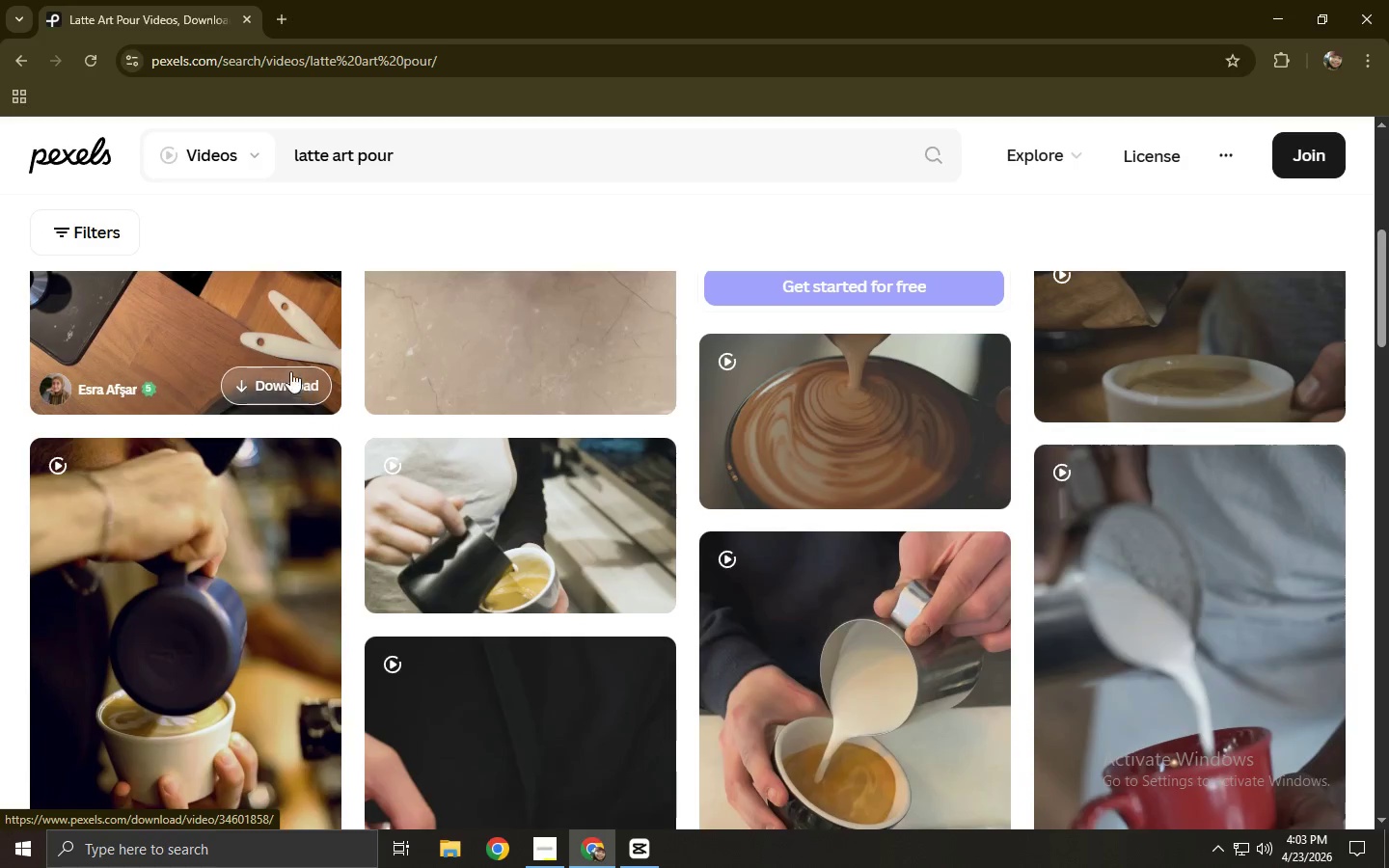 
scroll: coordinate [381, 399], scroll_direction: up, amount: 4.0
 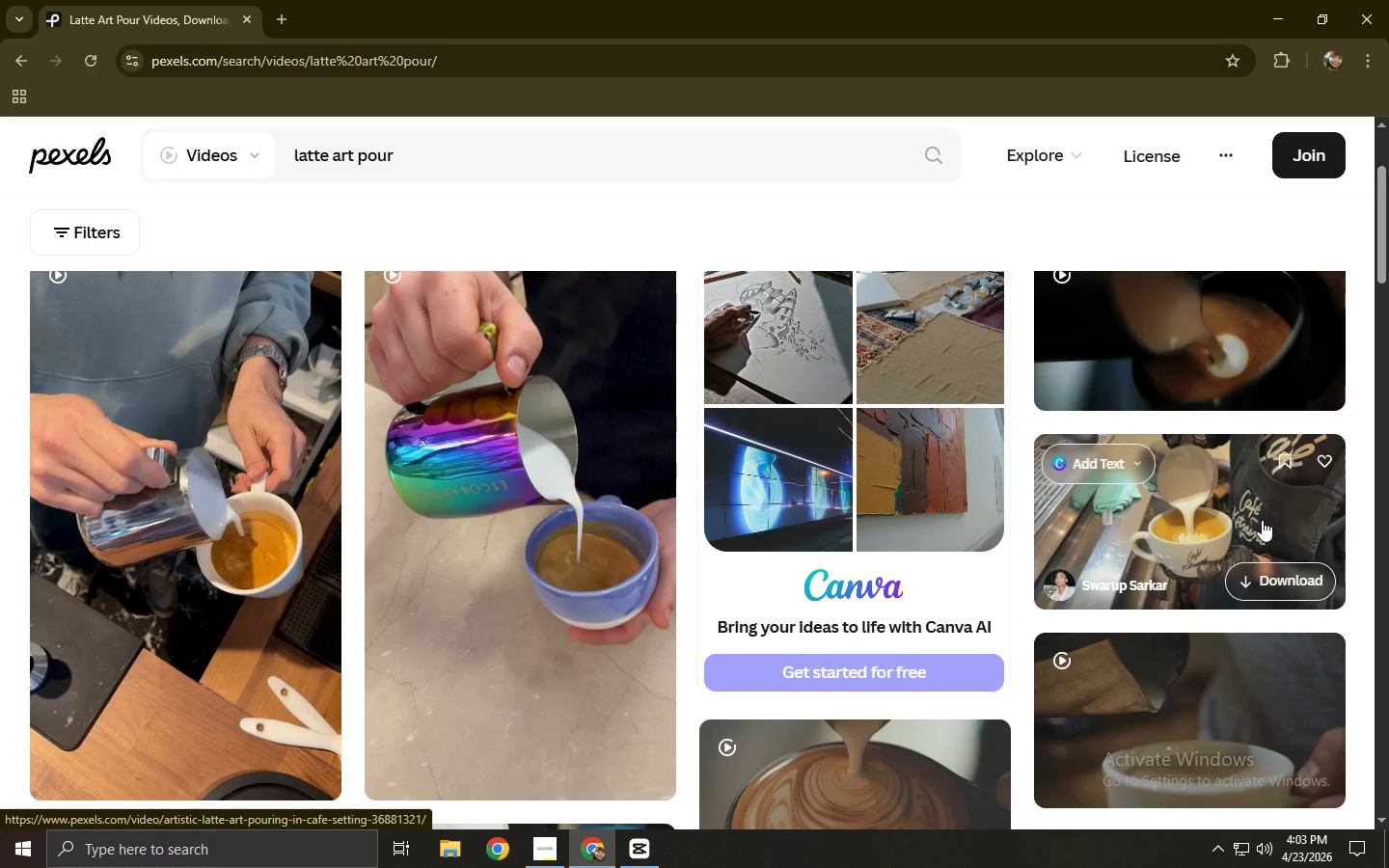 
left_click([1230, 516])
 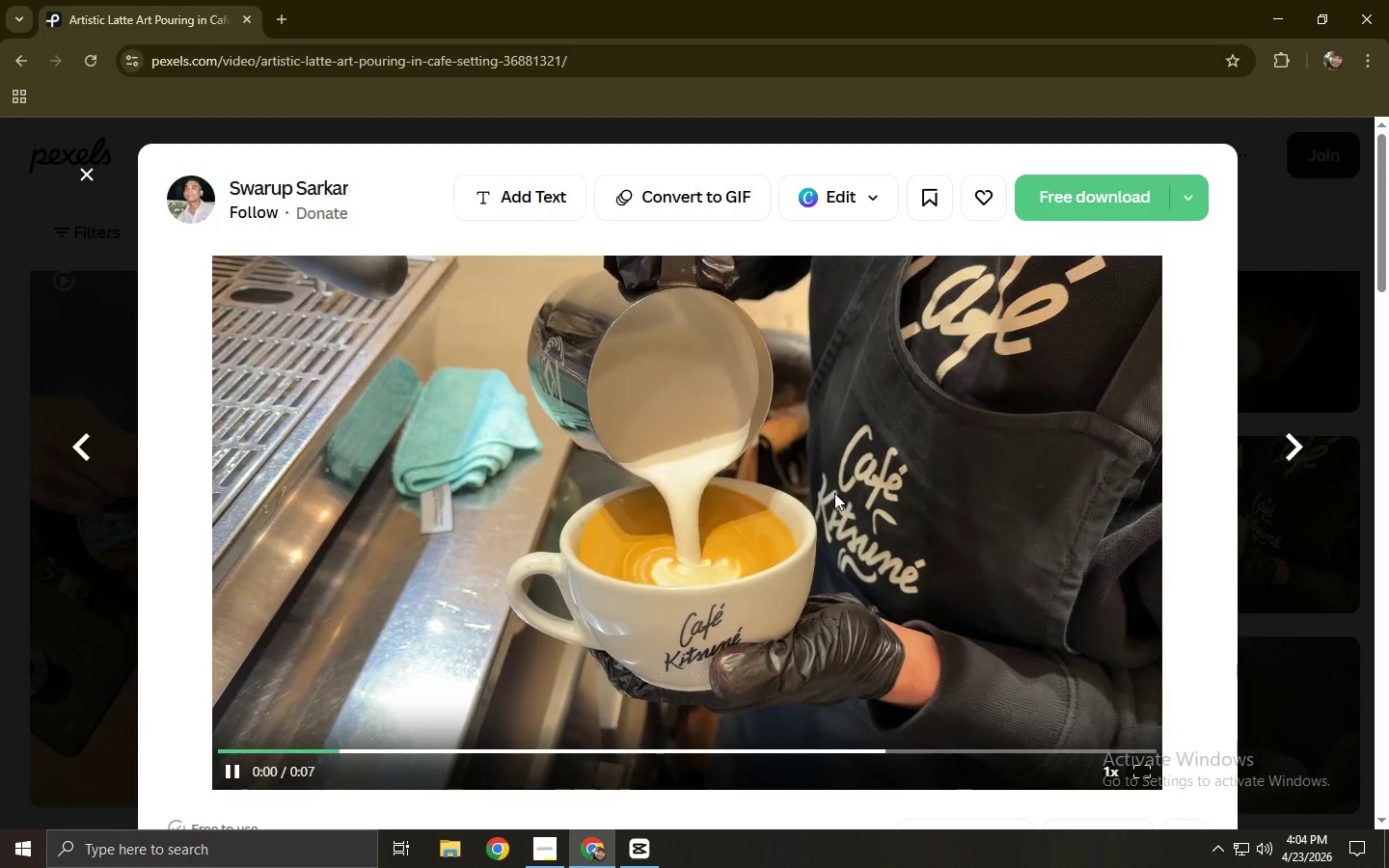 
left_click([0, 566])
 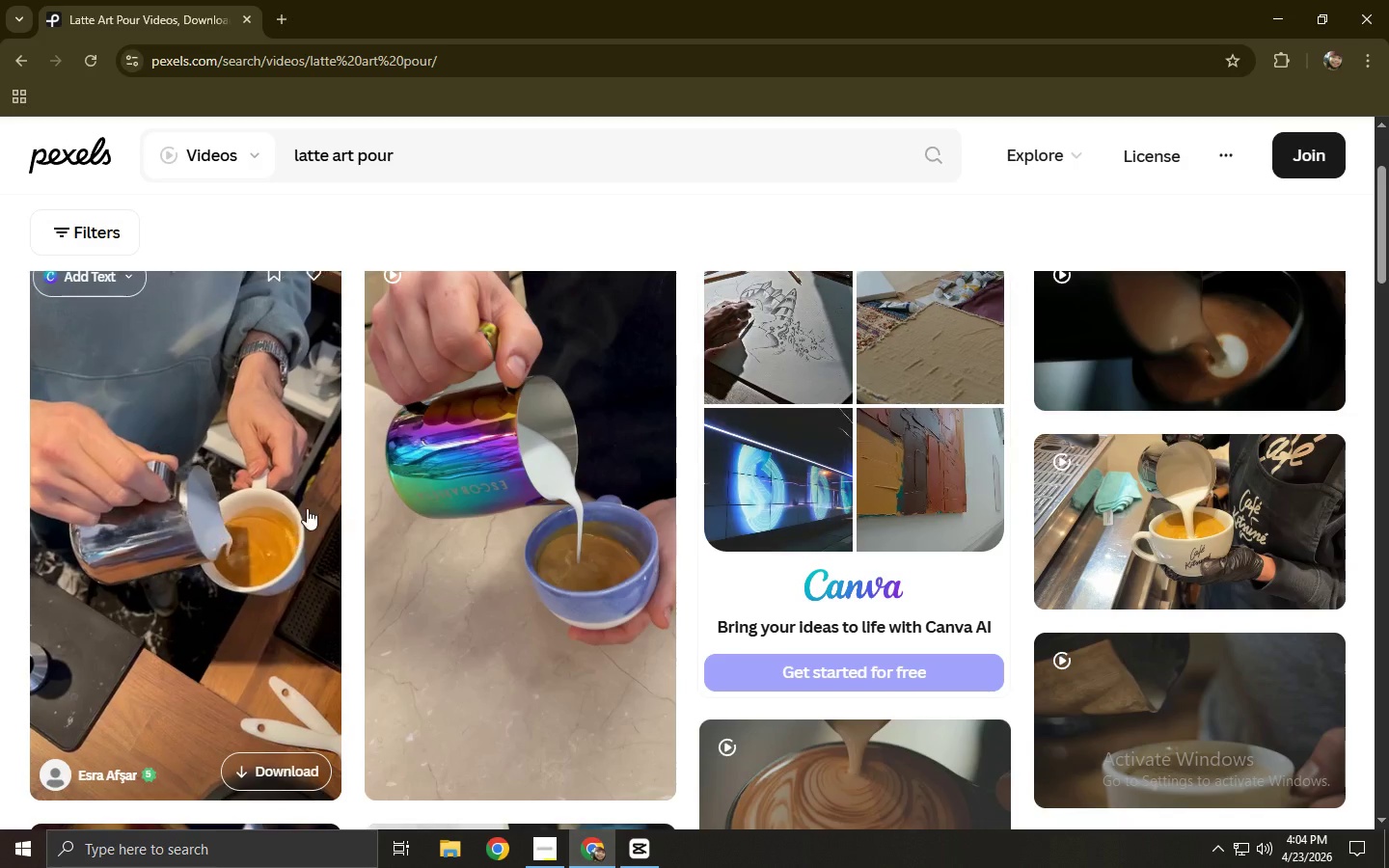 
scroll: coordinate [307, 501], scroll_direction: up, amount: 2.0
 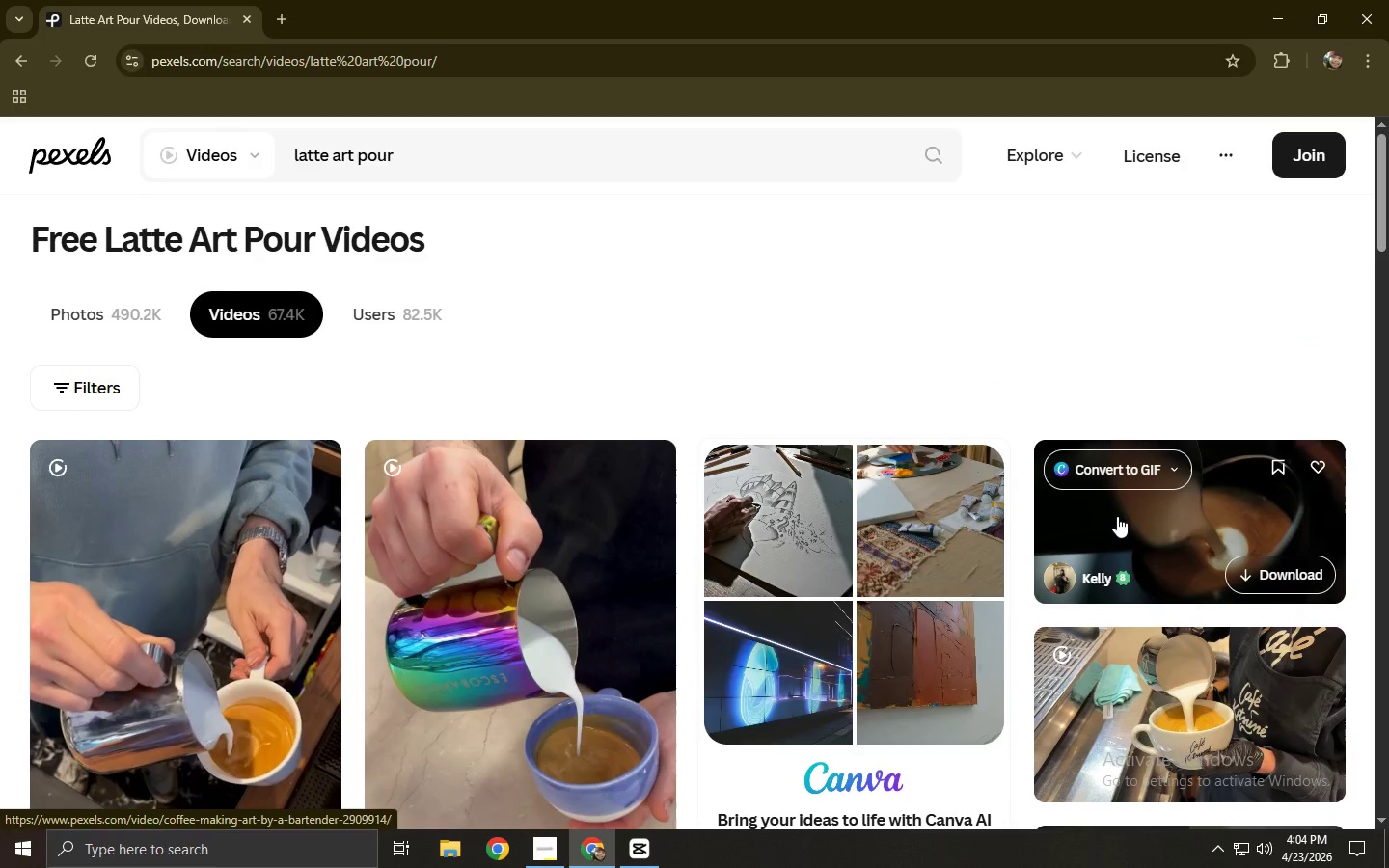 
scroll: coordinate [395, 555], scroll_direction: down, amount: 3.0
 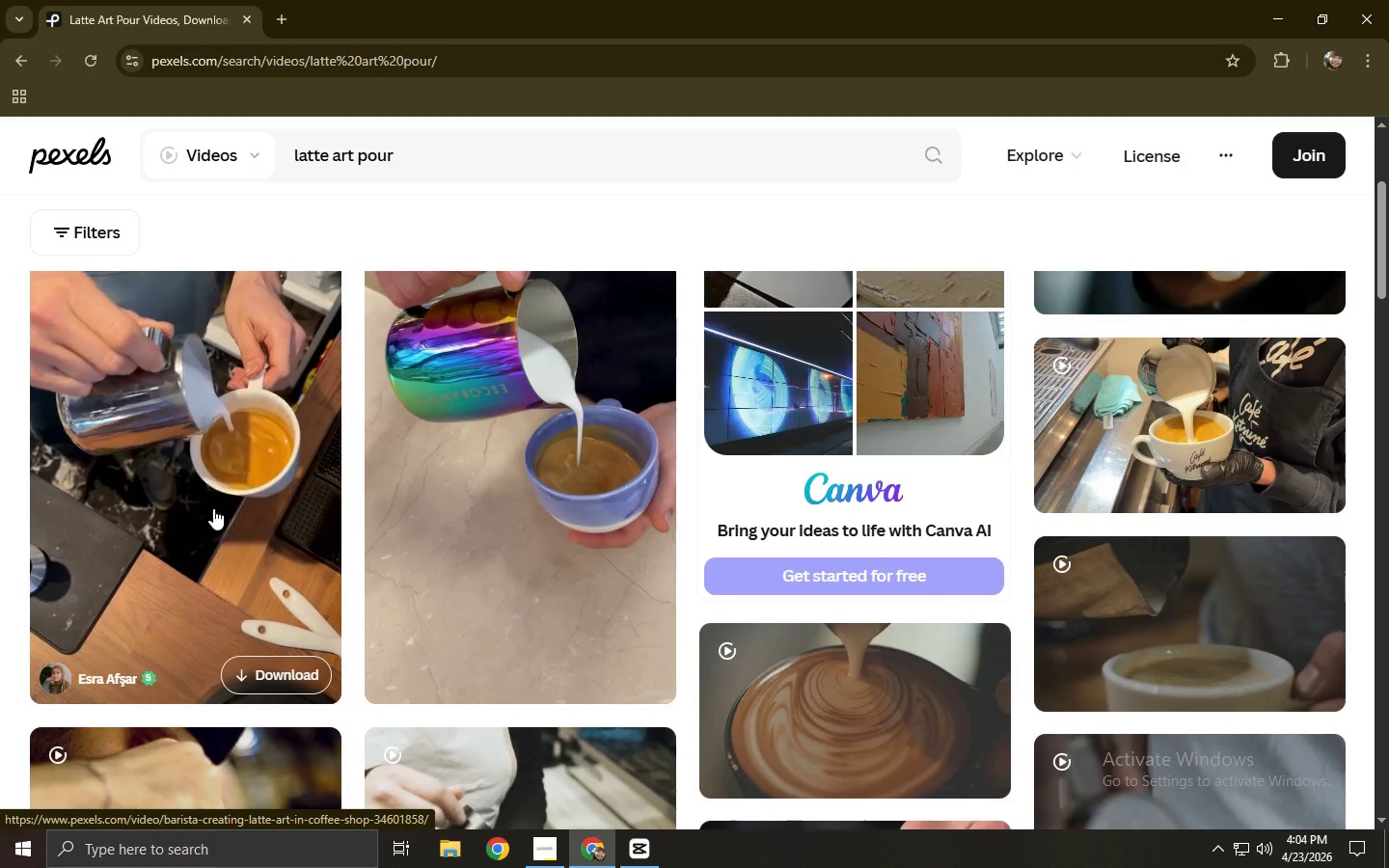 
left_click([203, 505])
 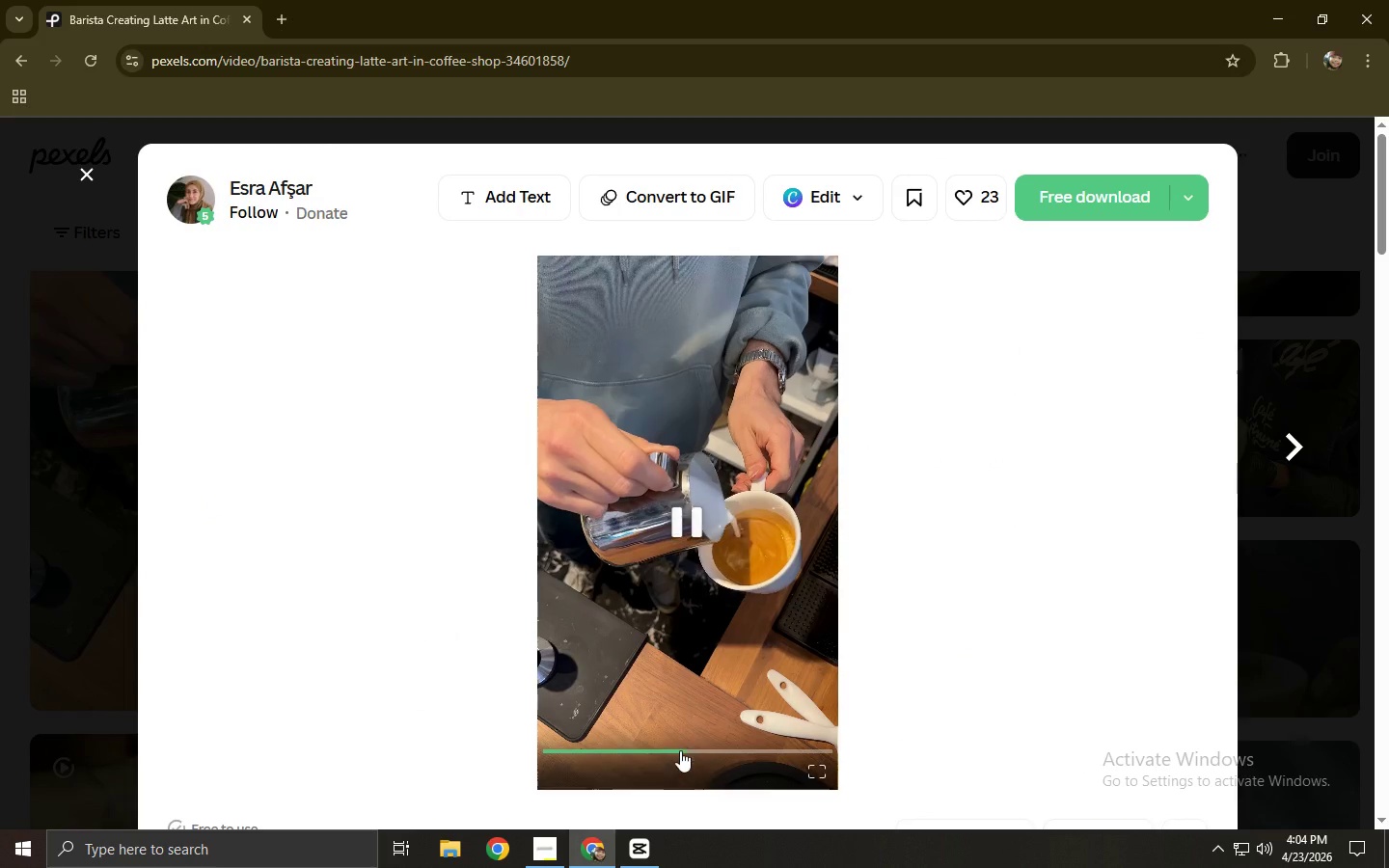 
left_click([752, 751])
 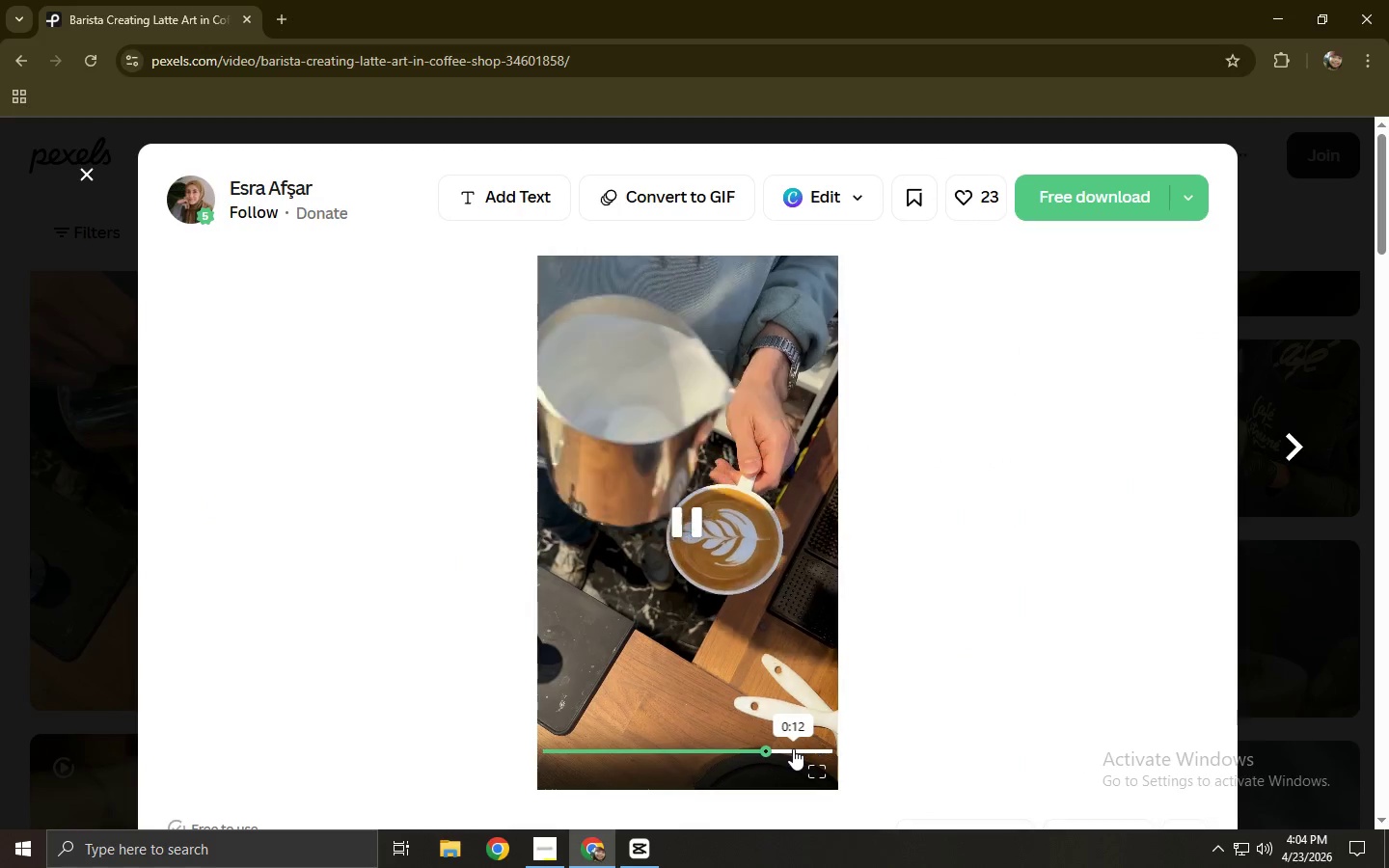 
left_click([759, 748])
 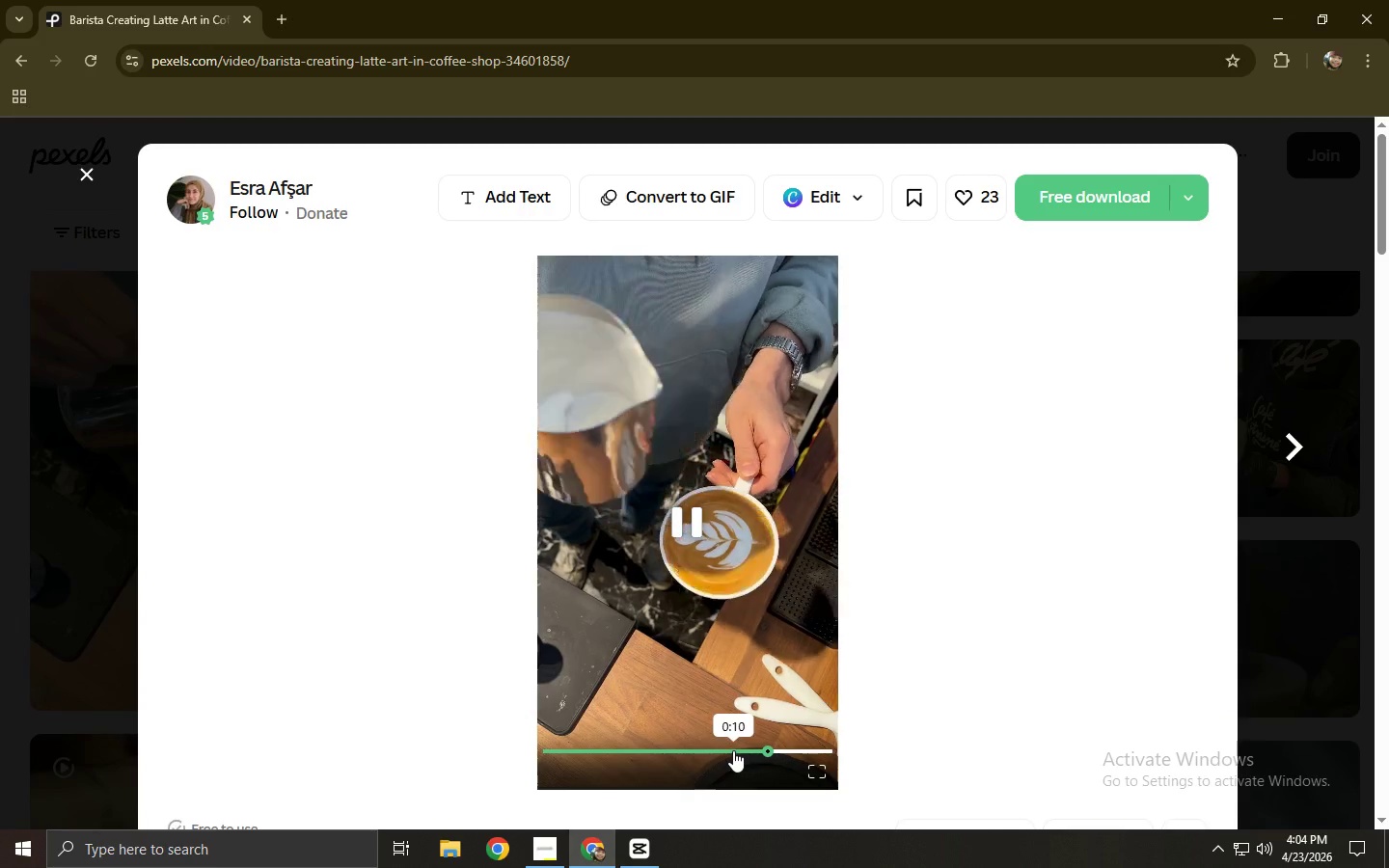 
left_click([701, 750])
 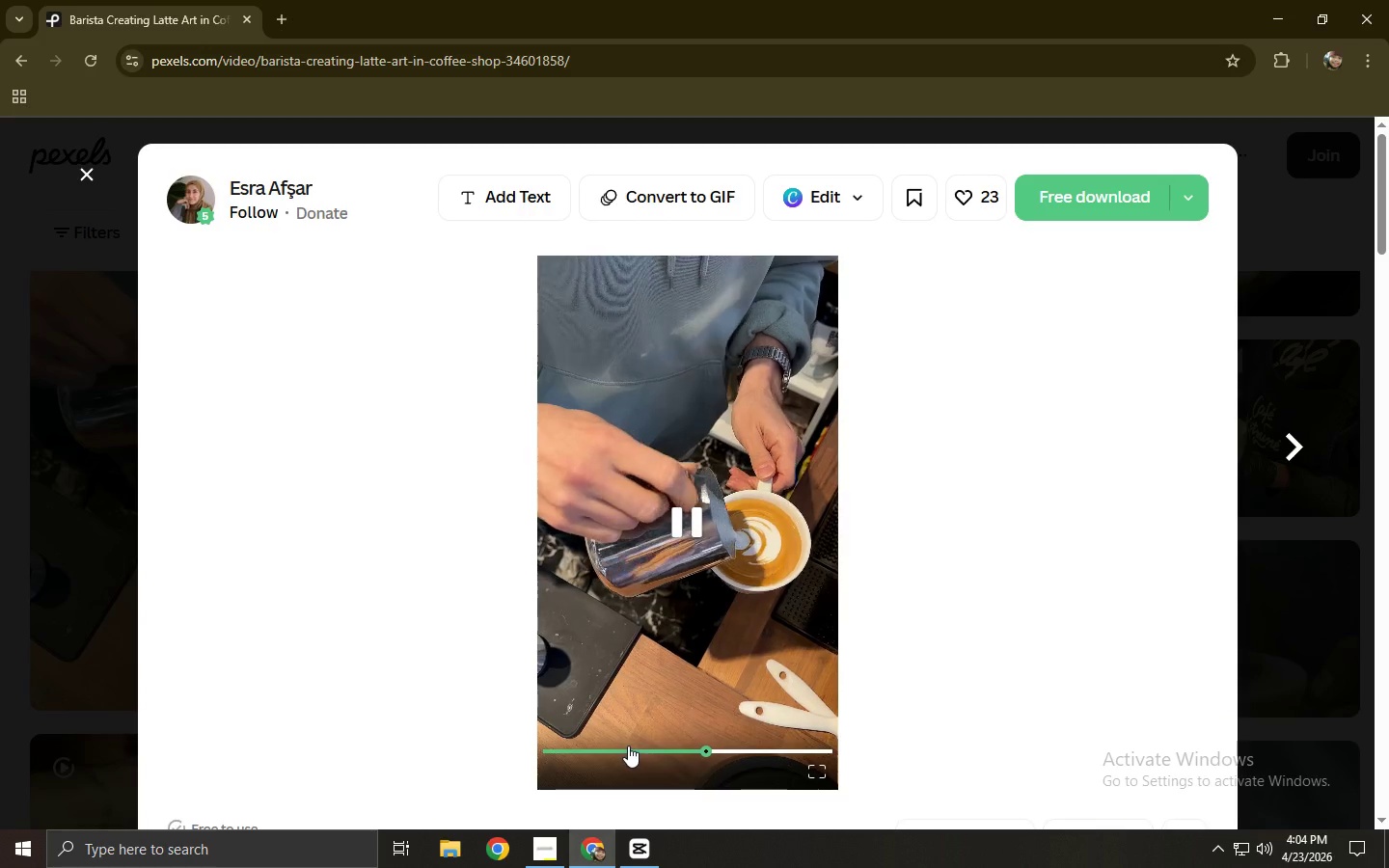 
wait(7.19)
 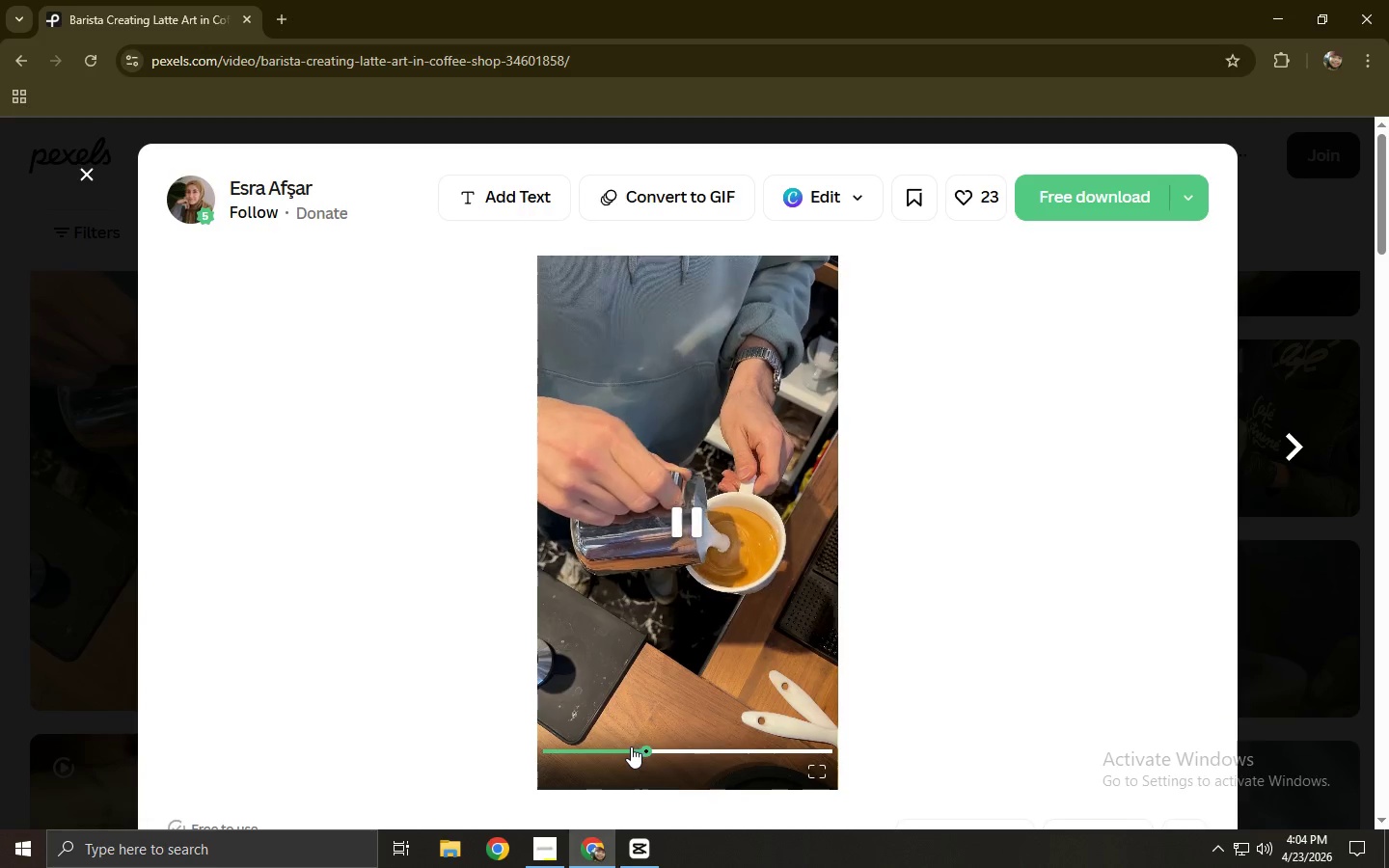 
left_click([1097, 195])
 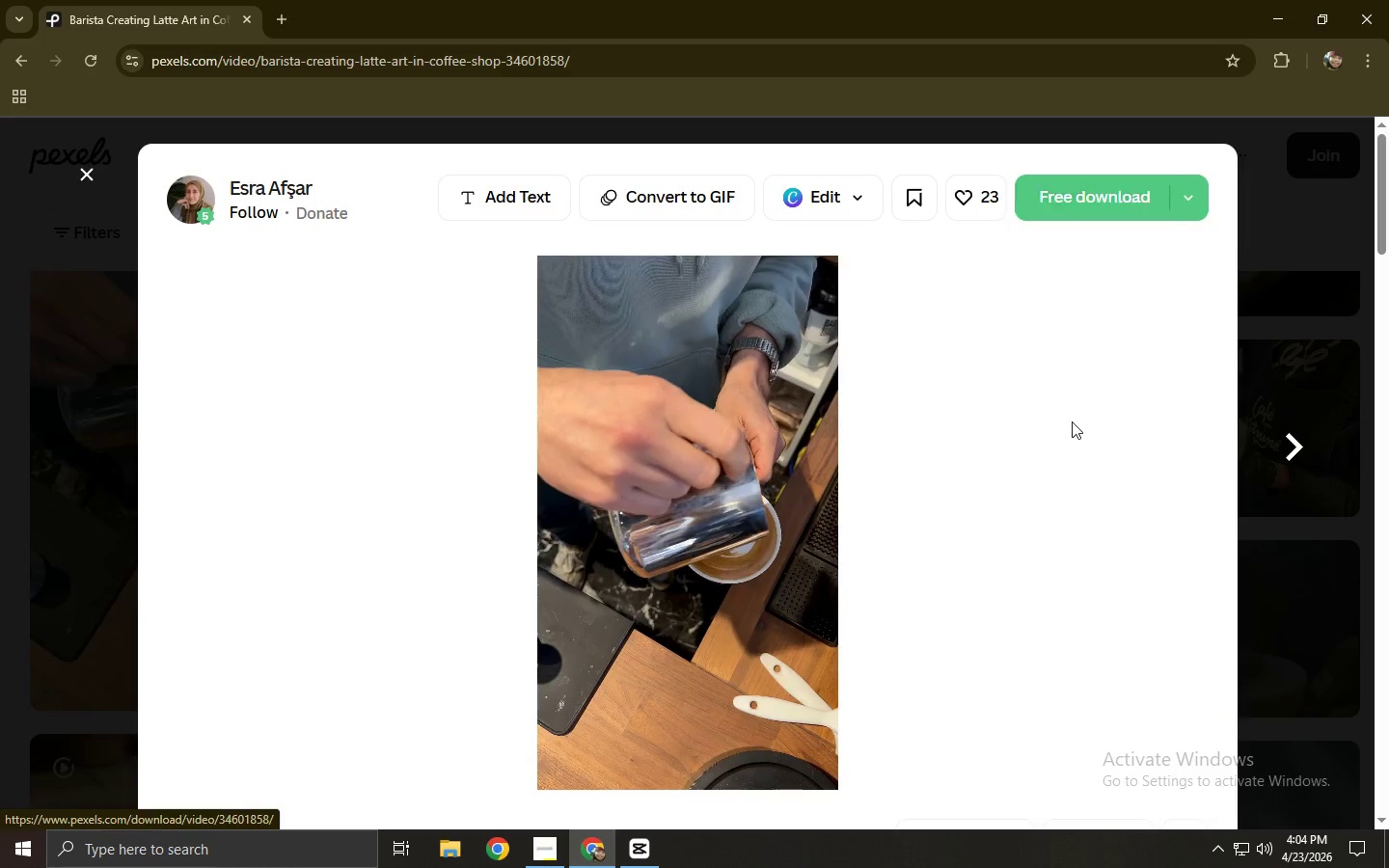 
left_click([1104, 428])
 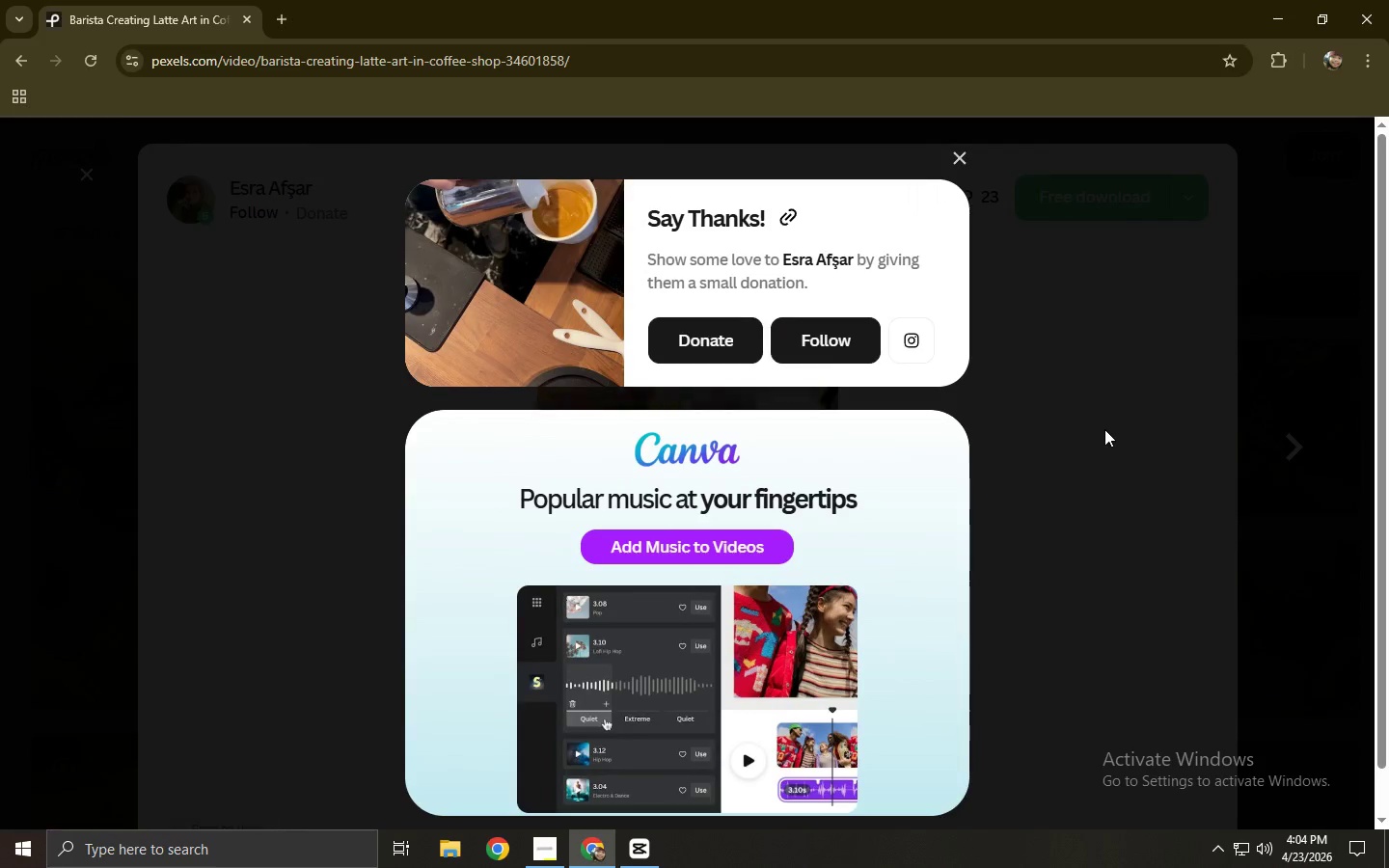 
key(Alt+Tab)